 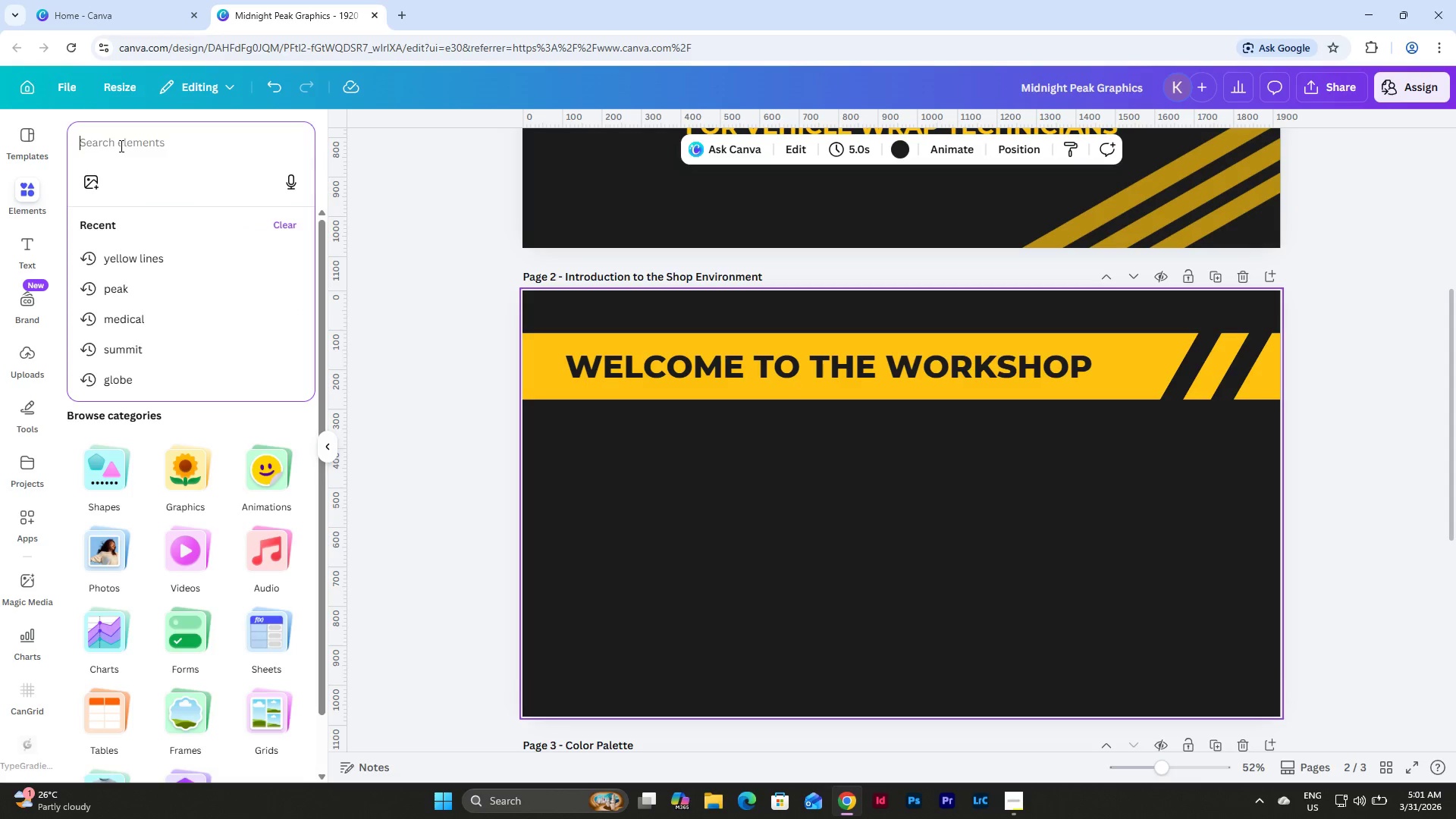 
type(car wor)
key(Backspace)
key(Backspace)
key(Backspace)
type(s)
key(Backspace)
type(workshop)
 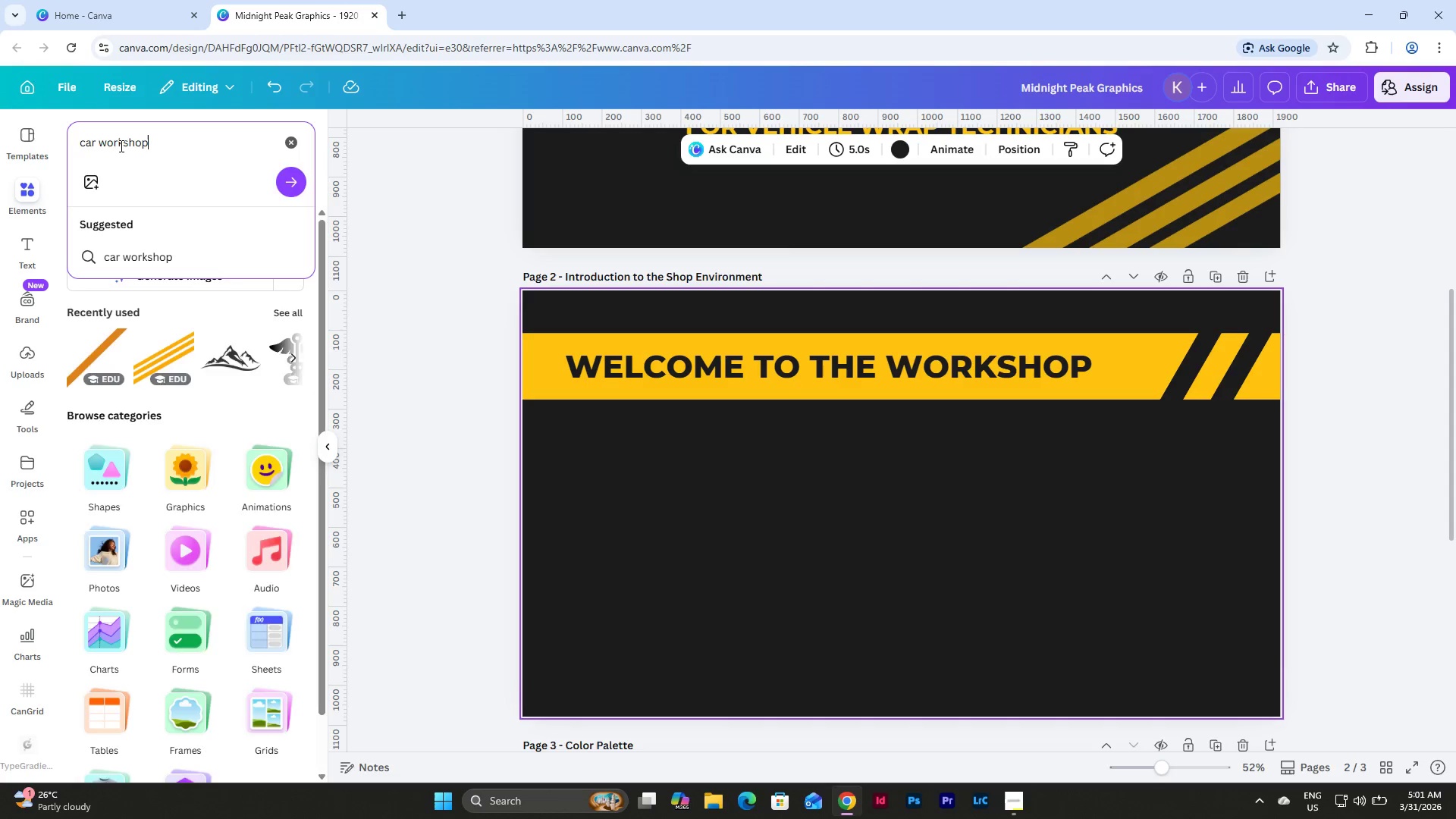 
key(Enter)
 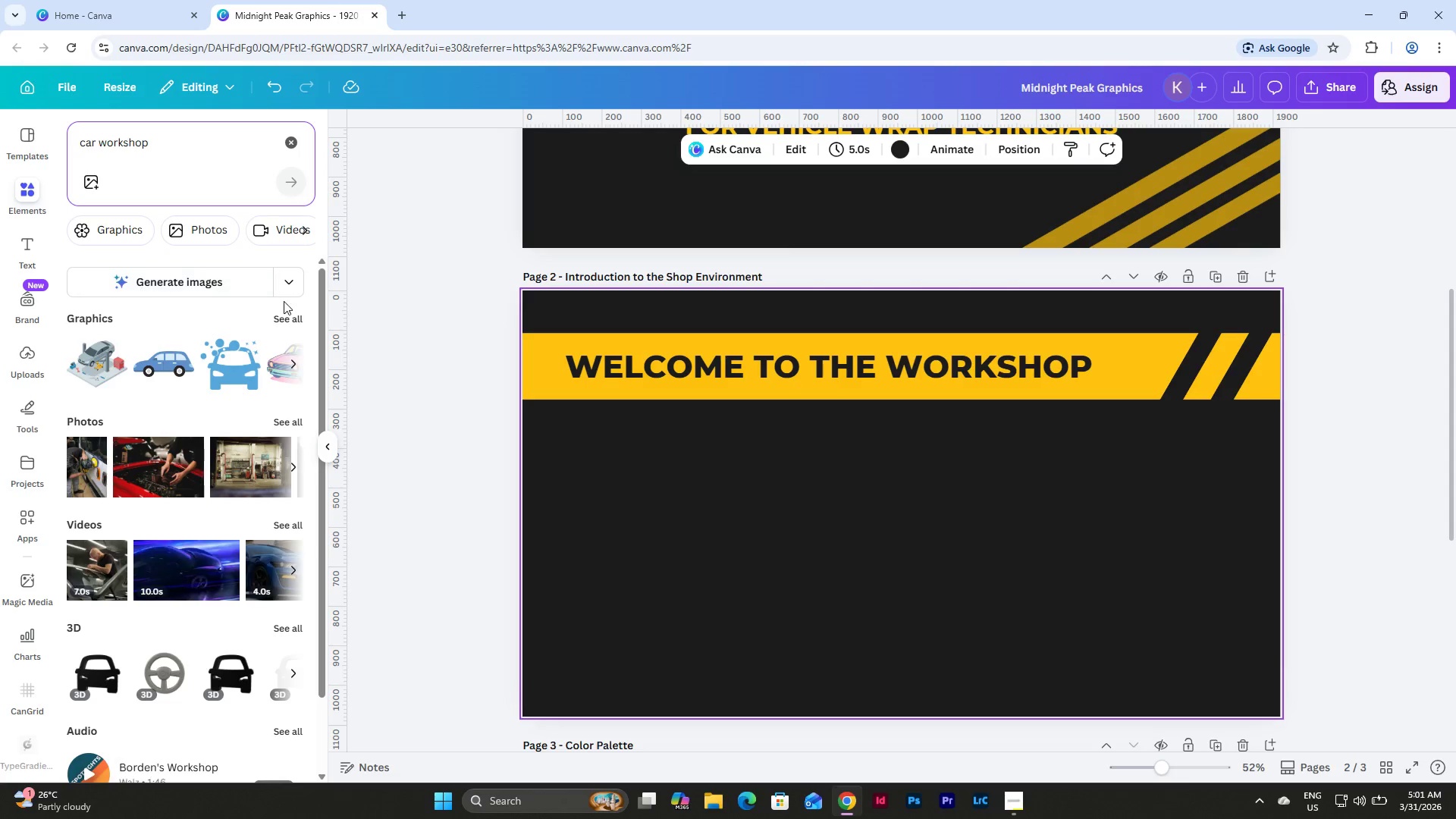 
scroll: coordinate [226, 344], scroll_direction: down, amount: 1.0
 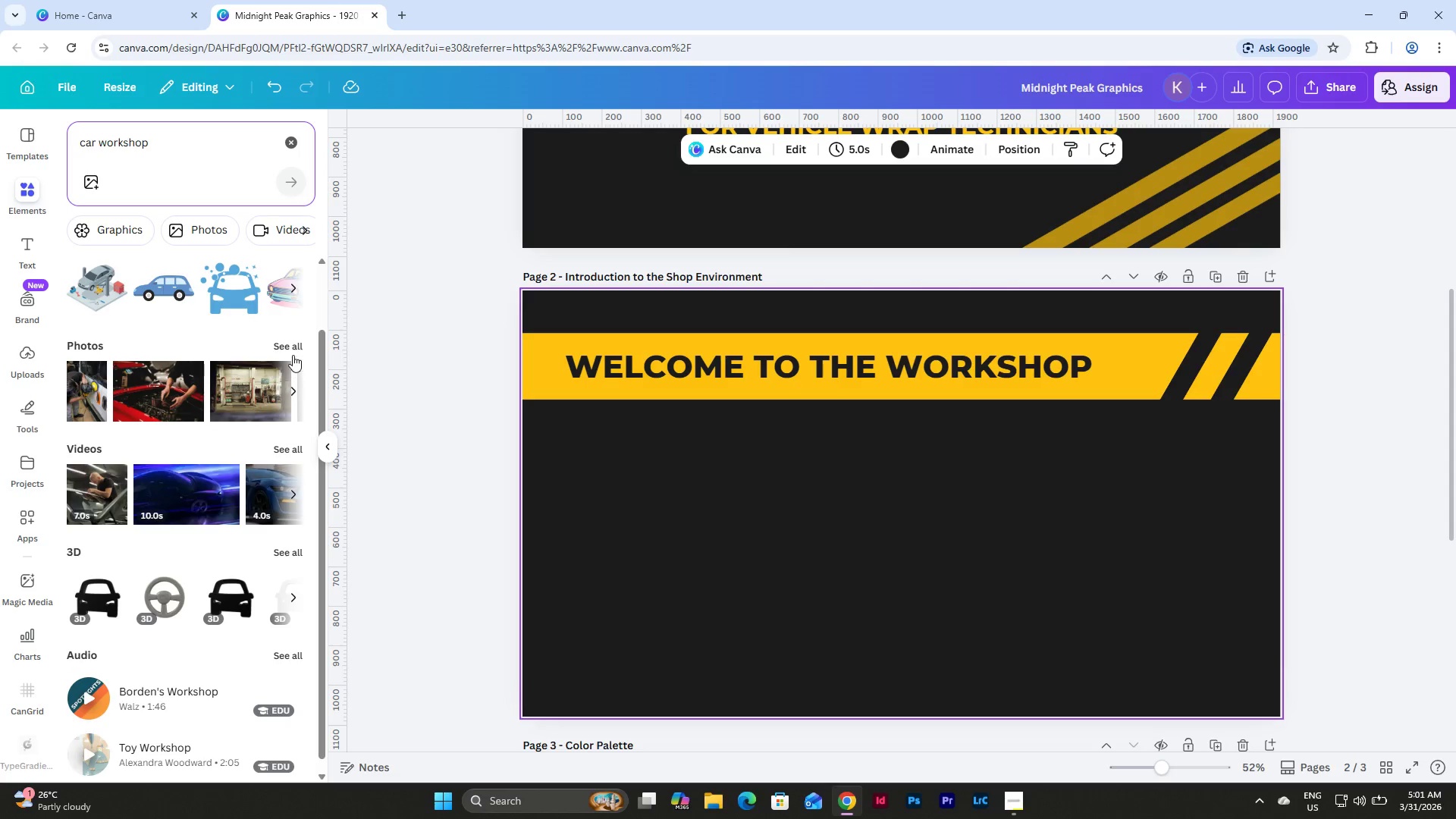 
left_click([292, 343])
 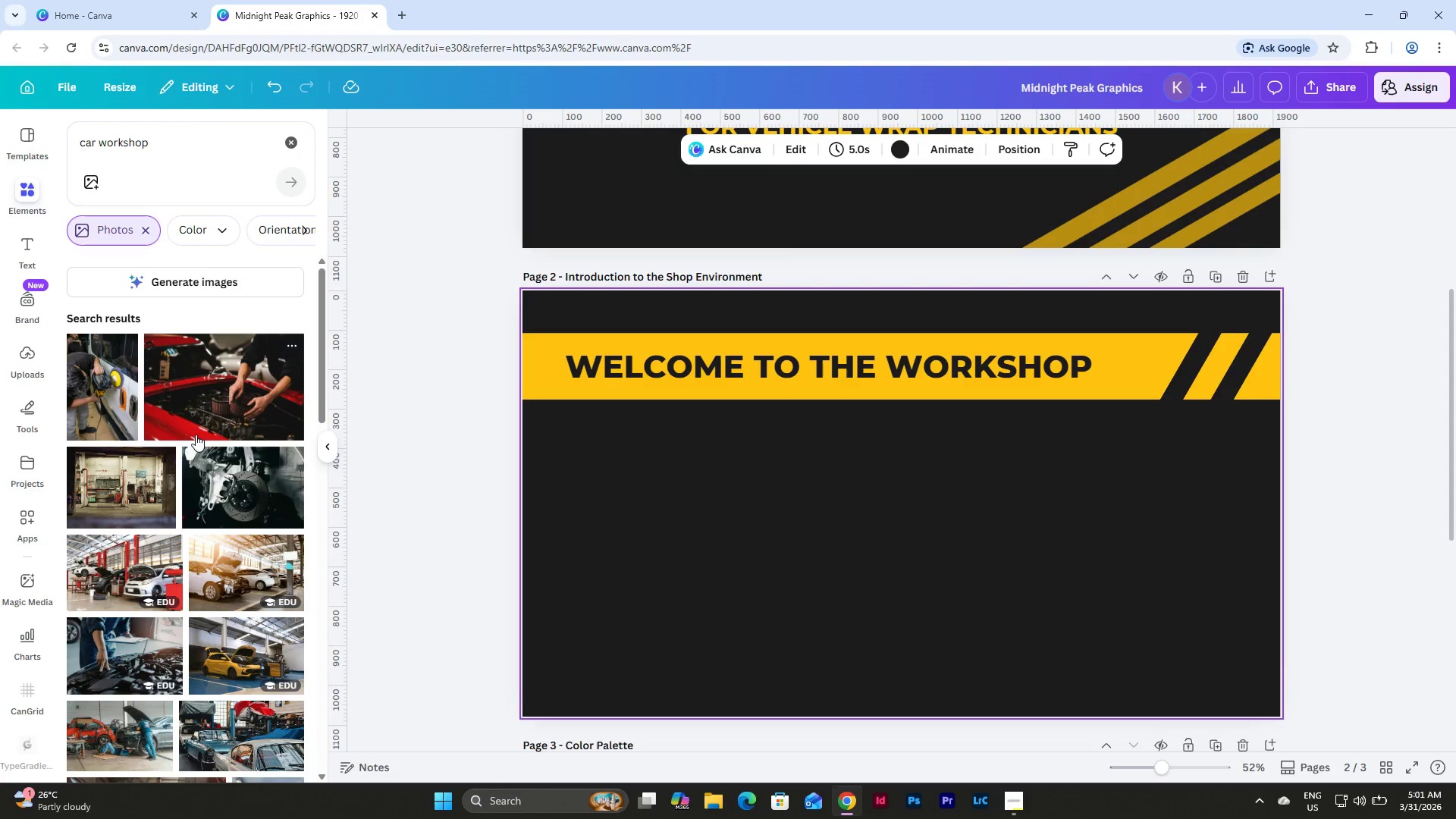 
scroll: coordinate [241, 334], scroll_direction: down, amount: 3.0
 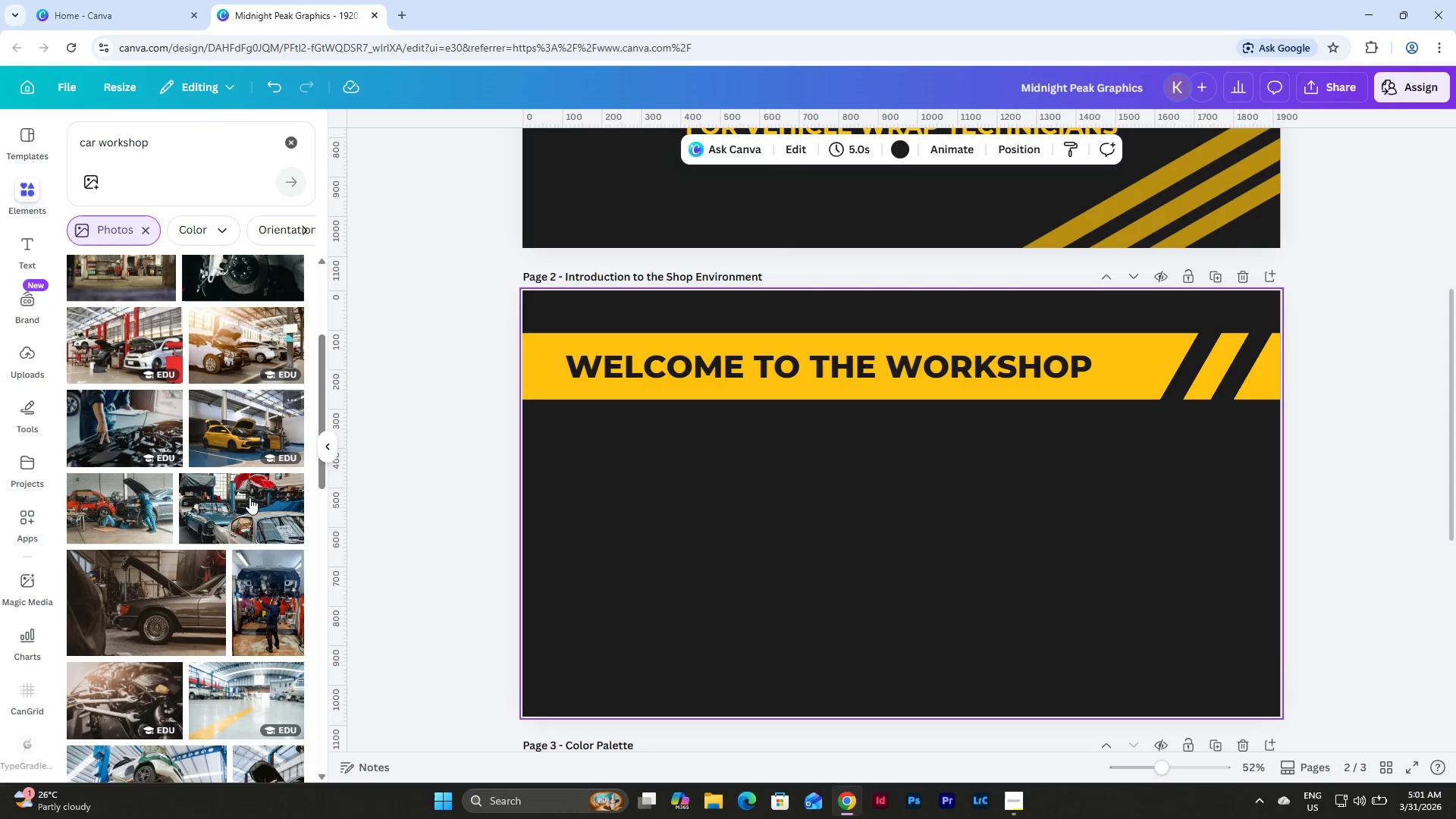 
left_click([249, 510])
 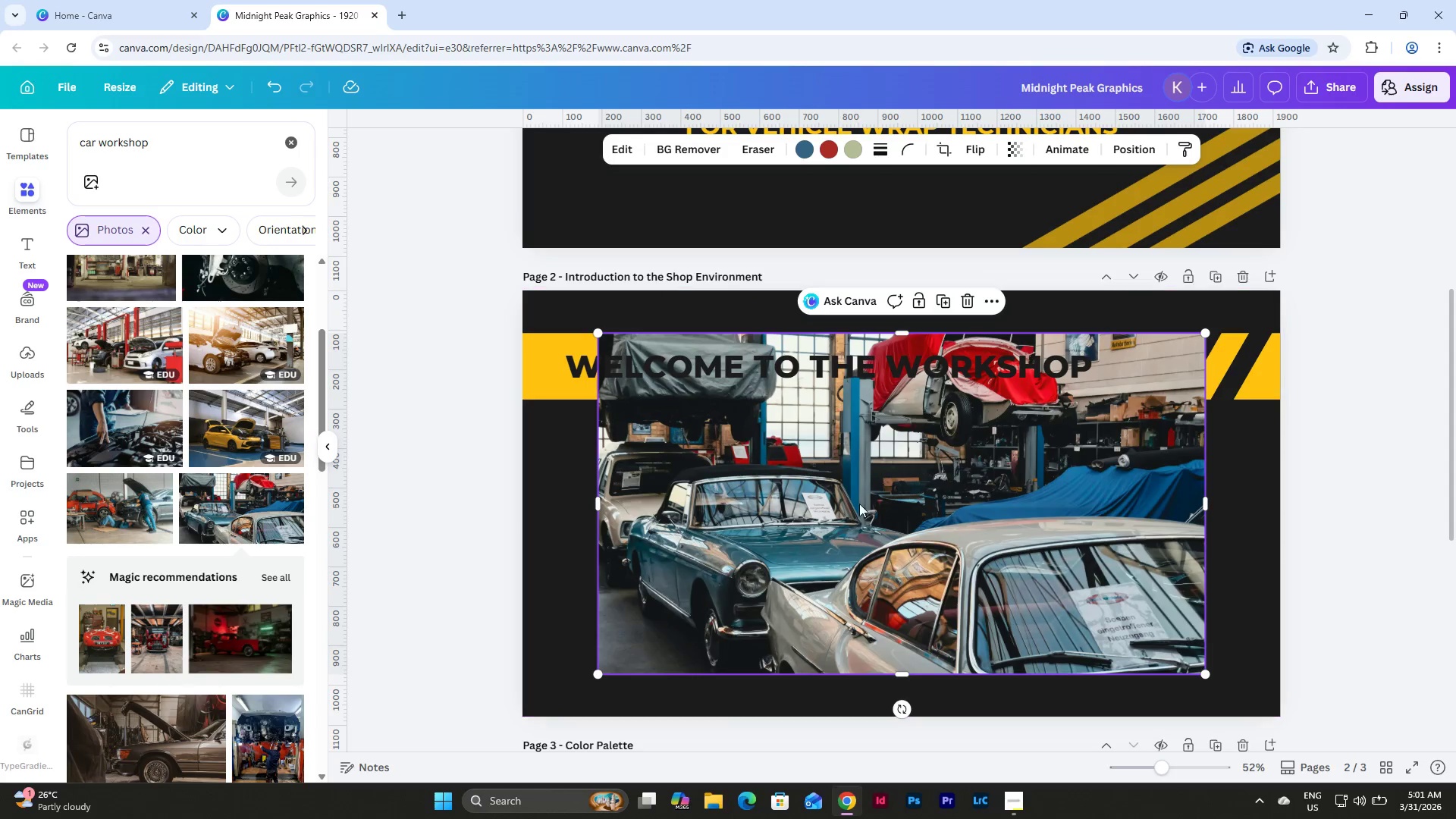 
left_click_drag(start_coordinate=[914, 507], to_coordinate=[950, 510])
 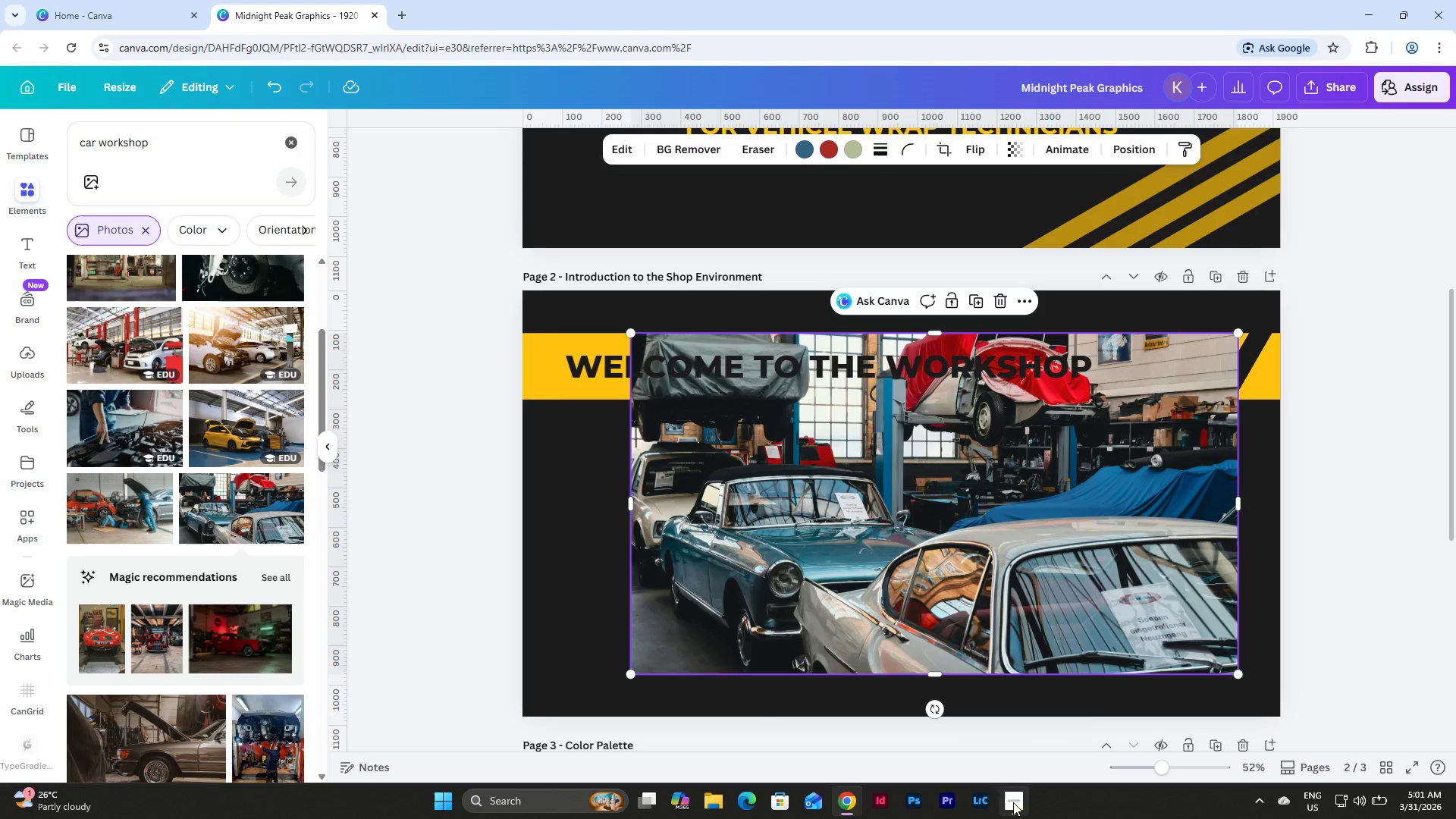 
left_click([1013, 802])